 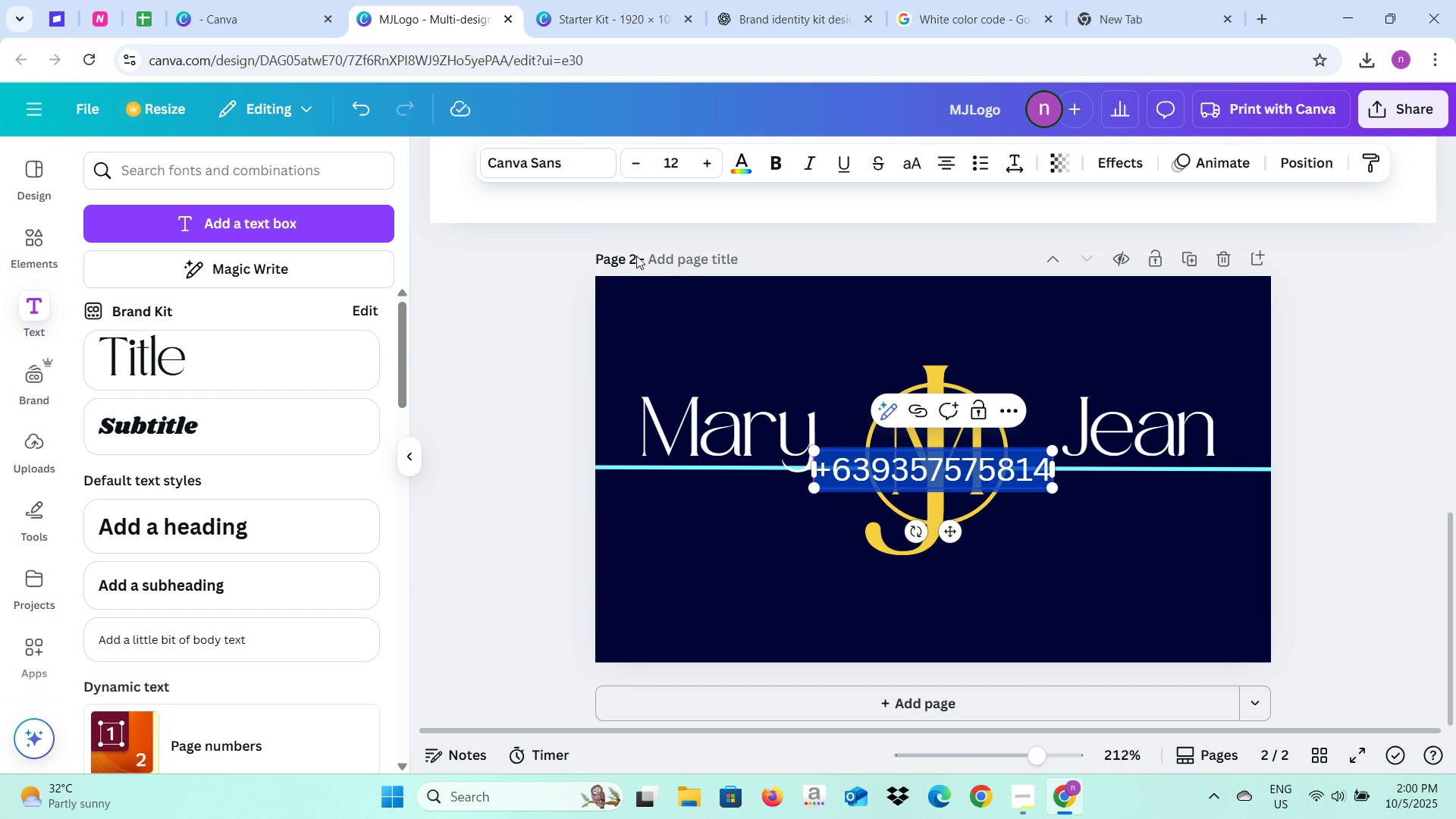 
left_click([566, 165])
 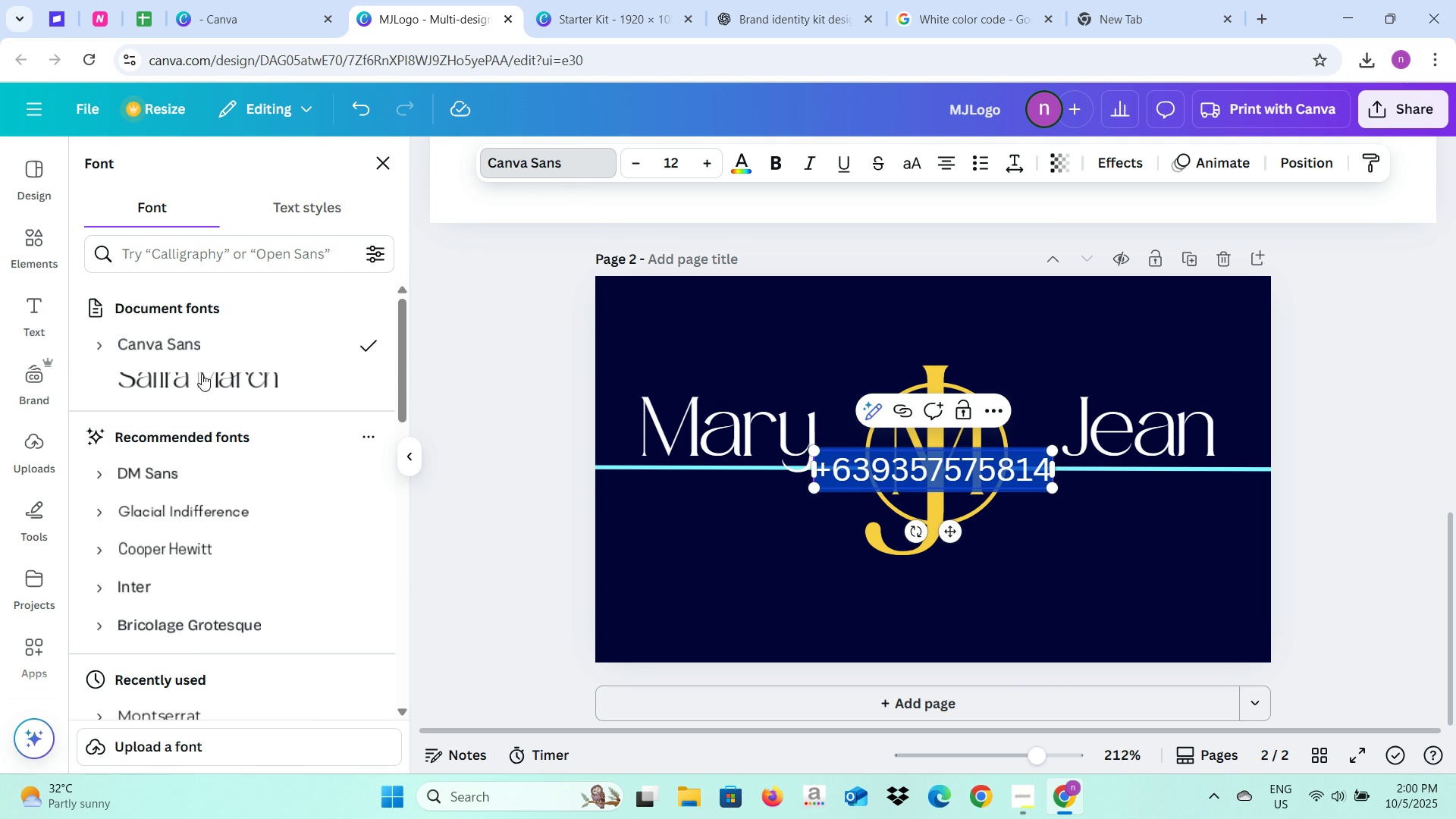 
scroll: coordinate [253, 454], scroll_direction: up, amount: 2.0
 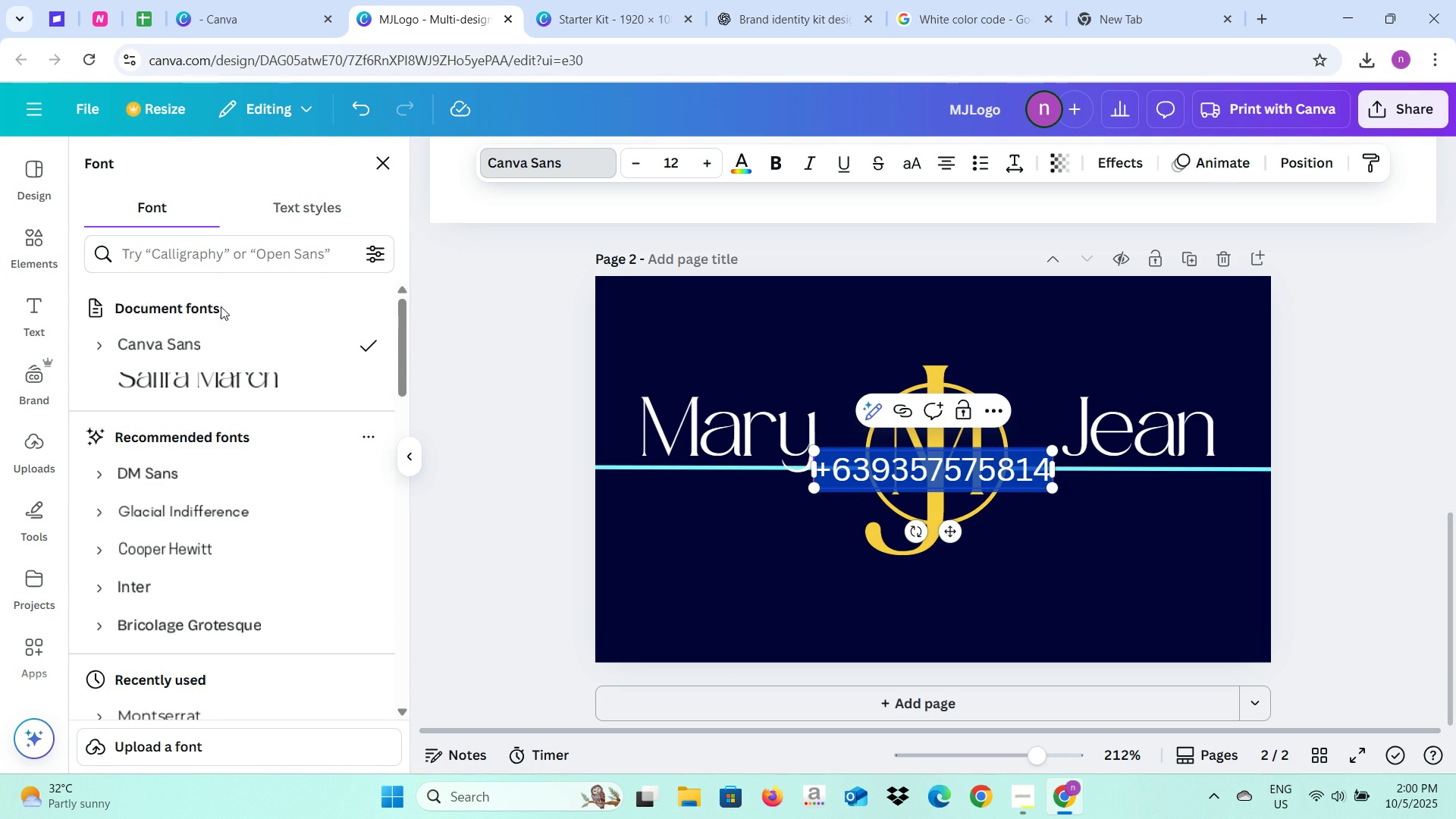 
scroll: coordinate [254, 435], scroll_direction: down, amount: 6.0
 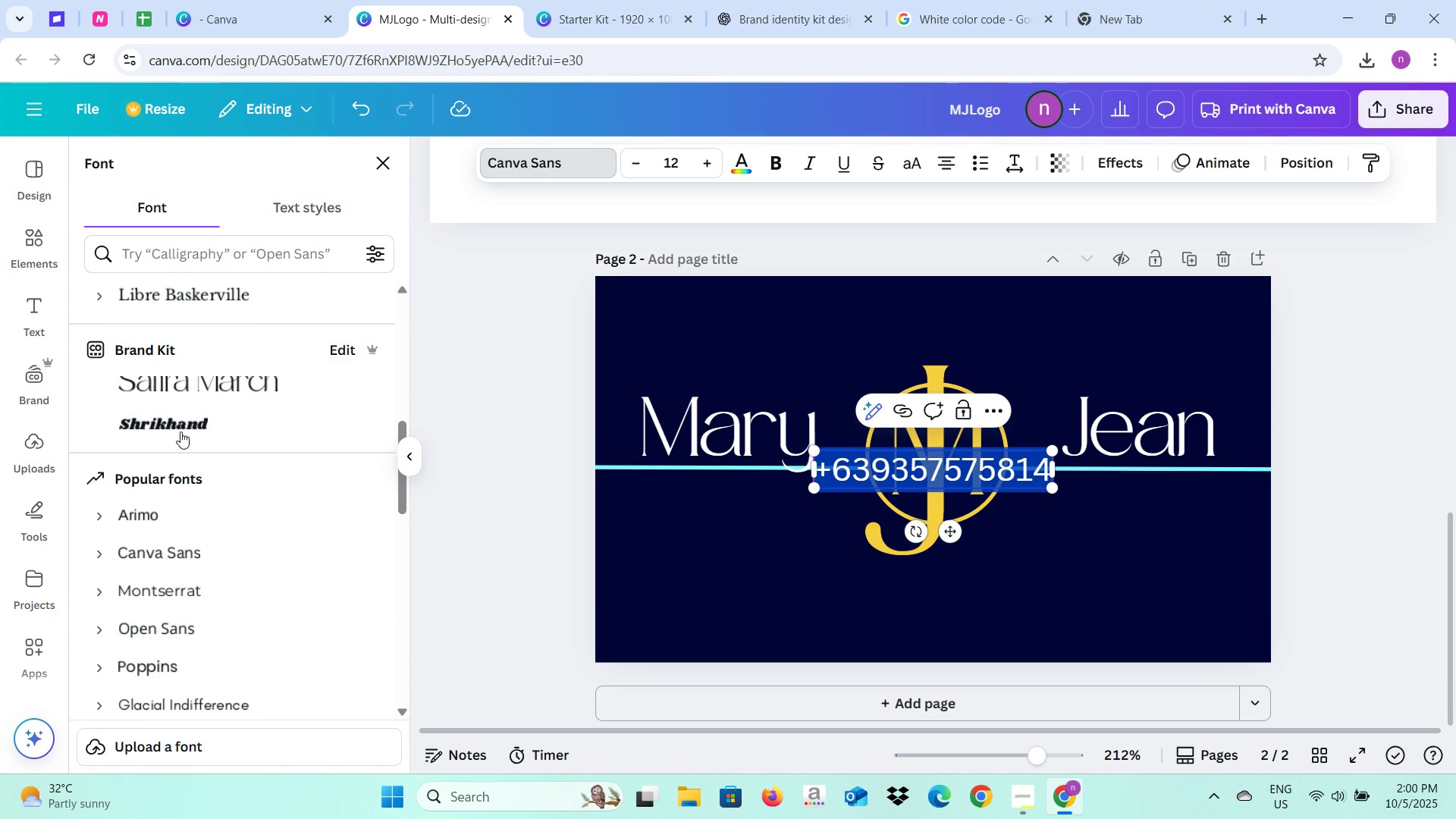 
left_click([180, 431])
 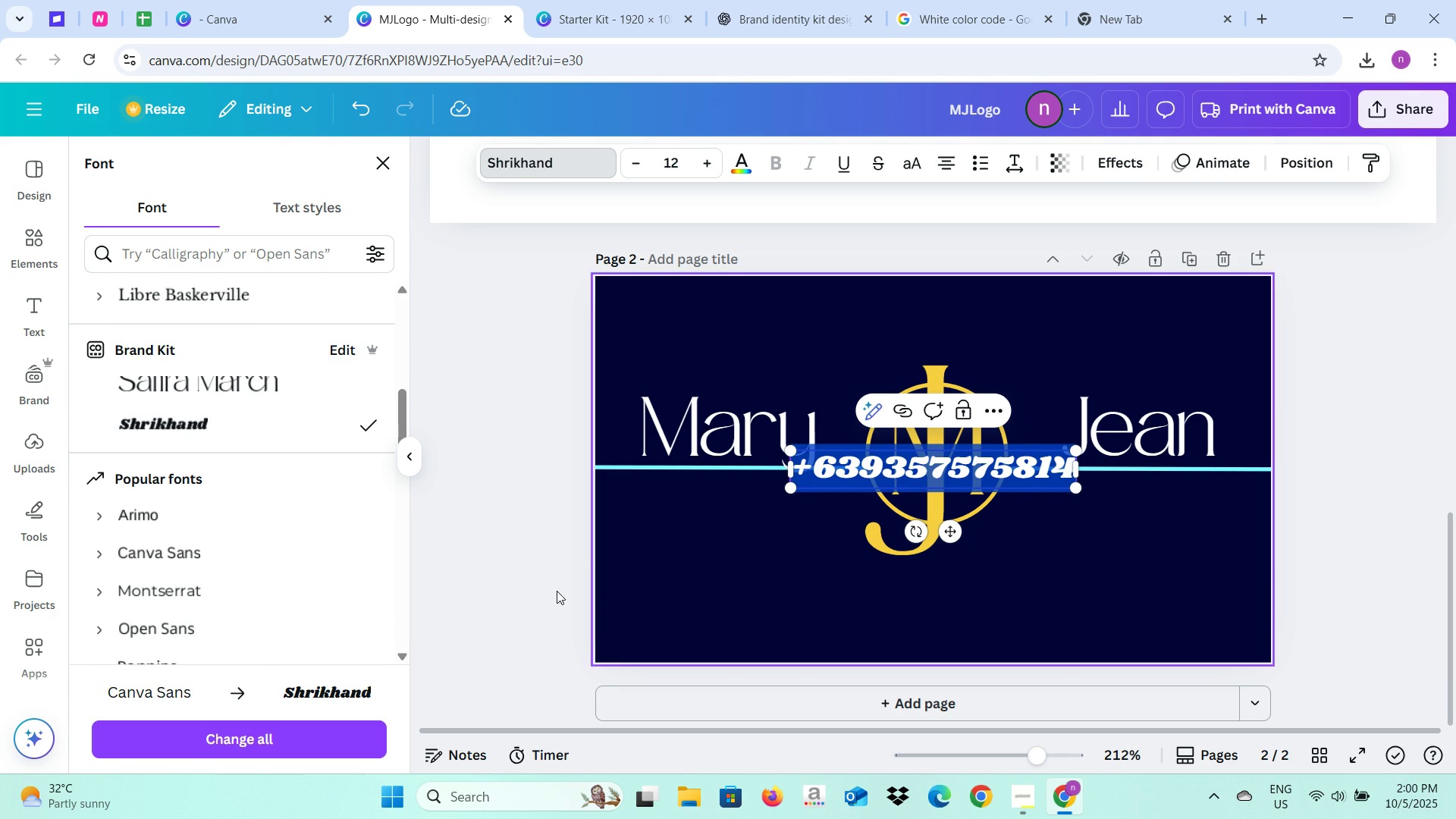 
left_click([534, 594])
 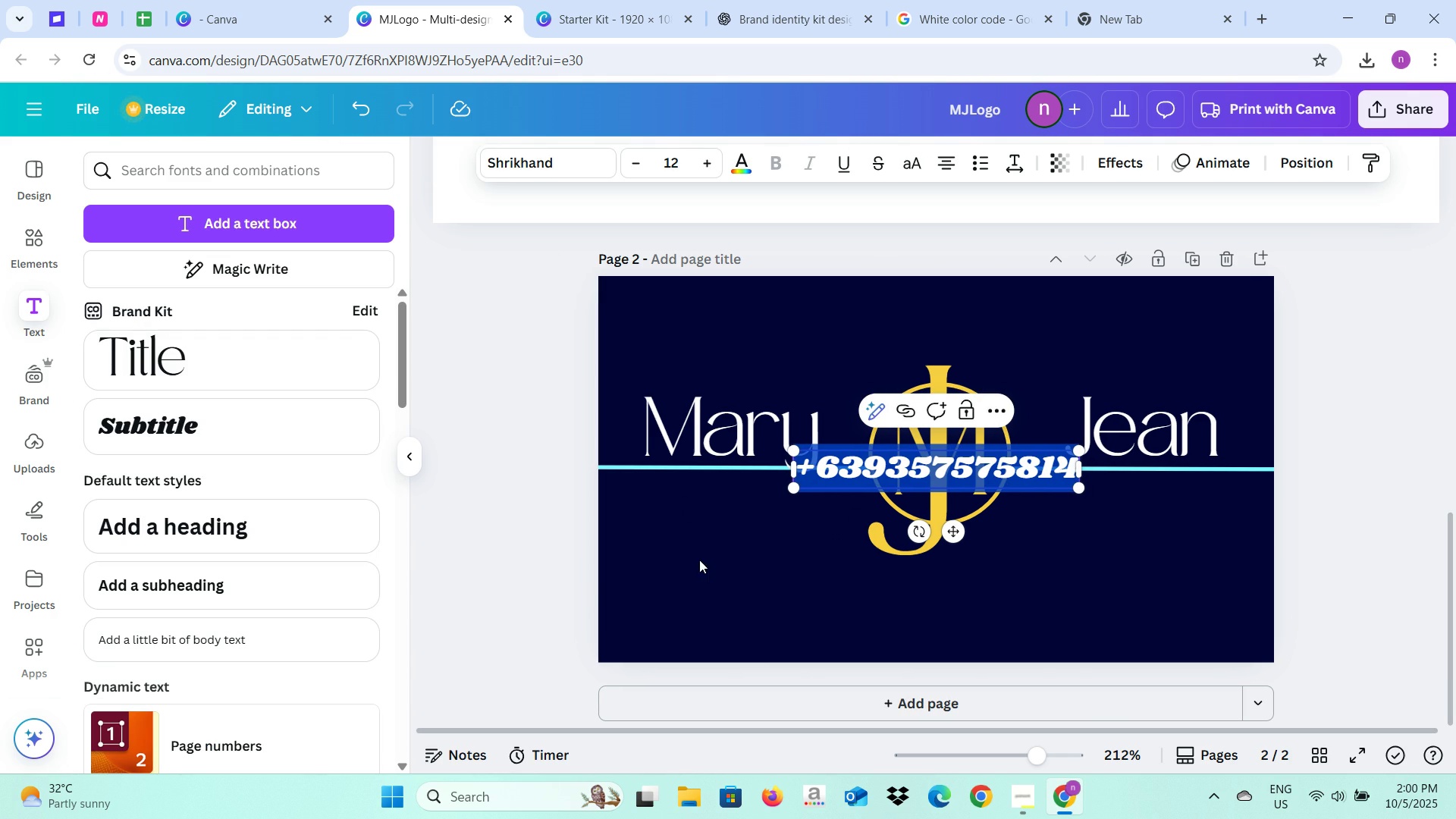 
left_click([574, 559])
 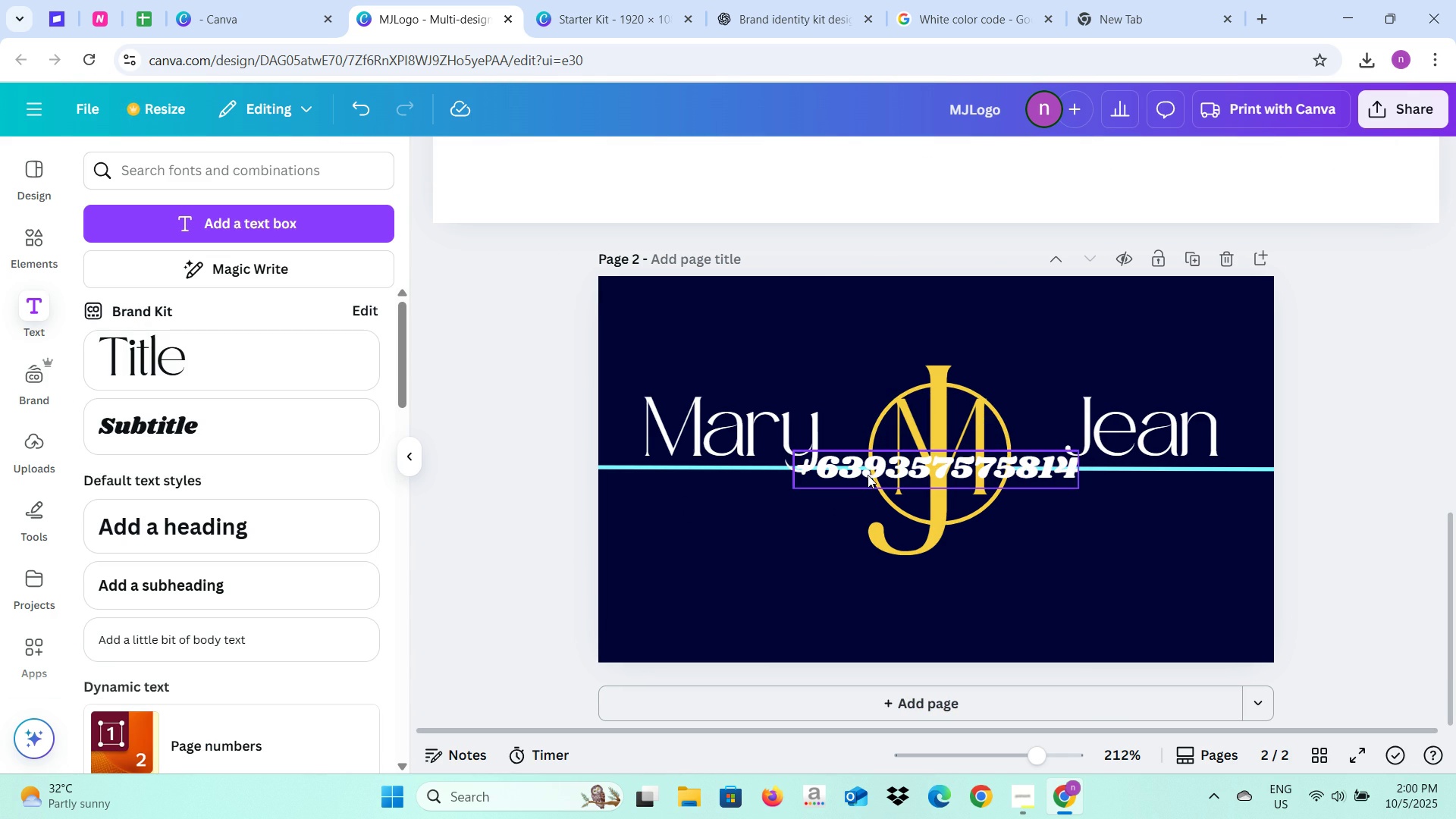 
left_click([868, 472])
 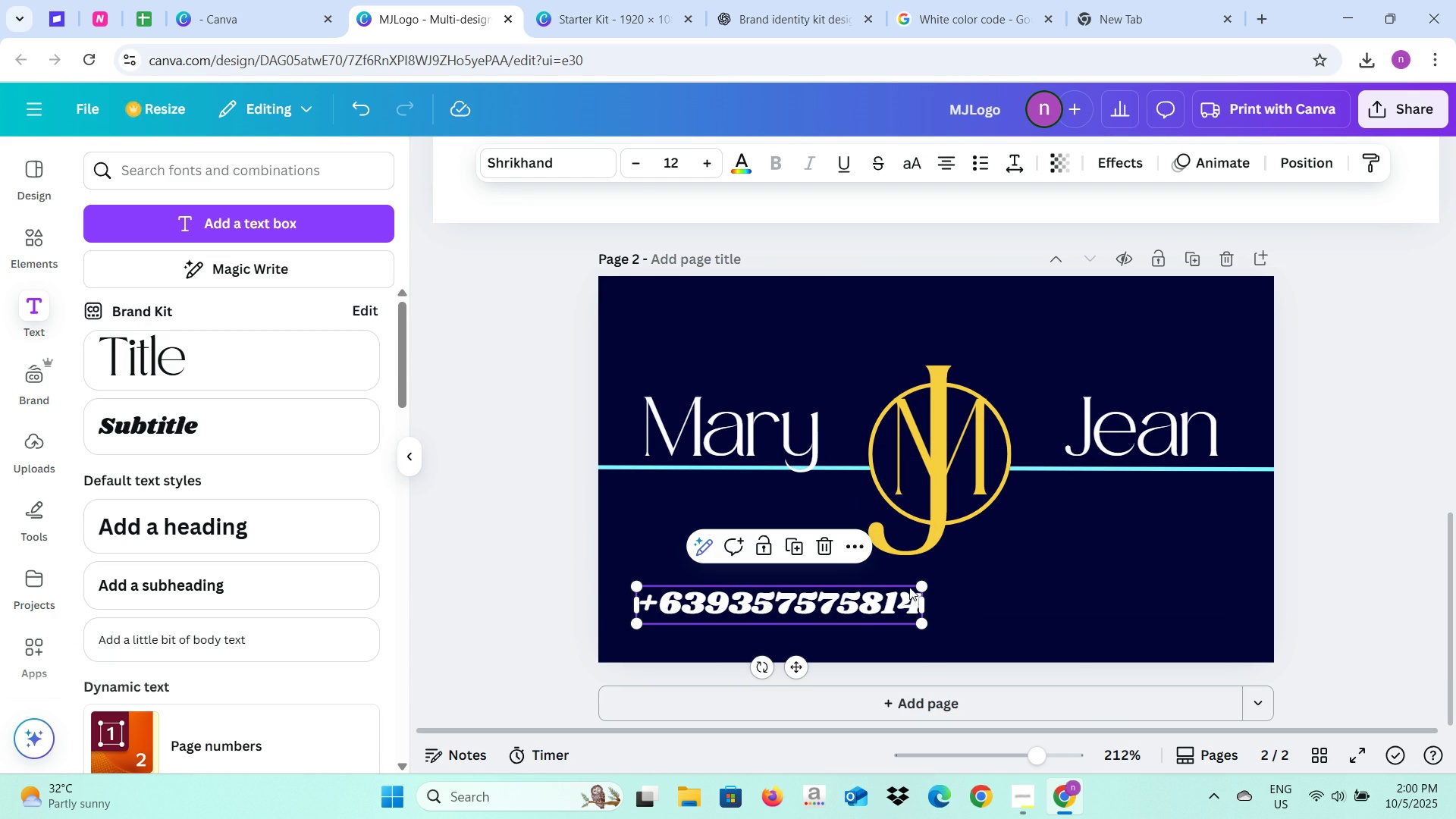 
wait(5.28)
 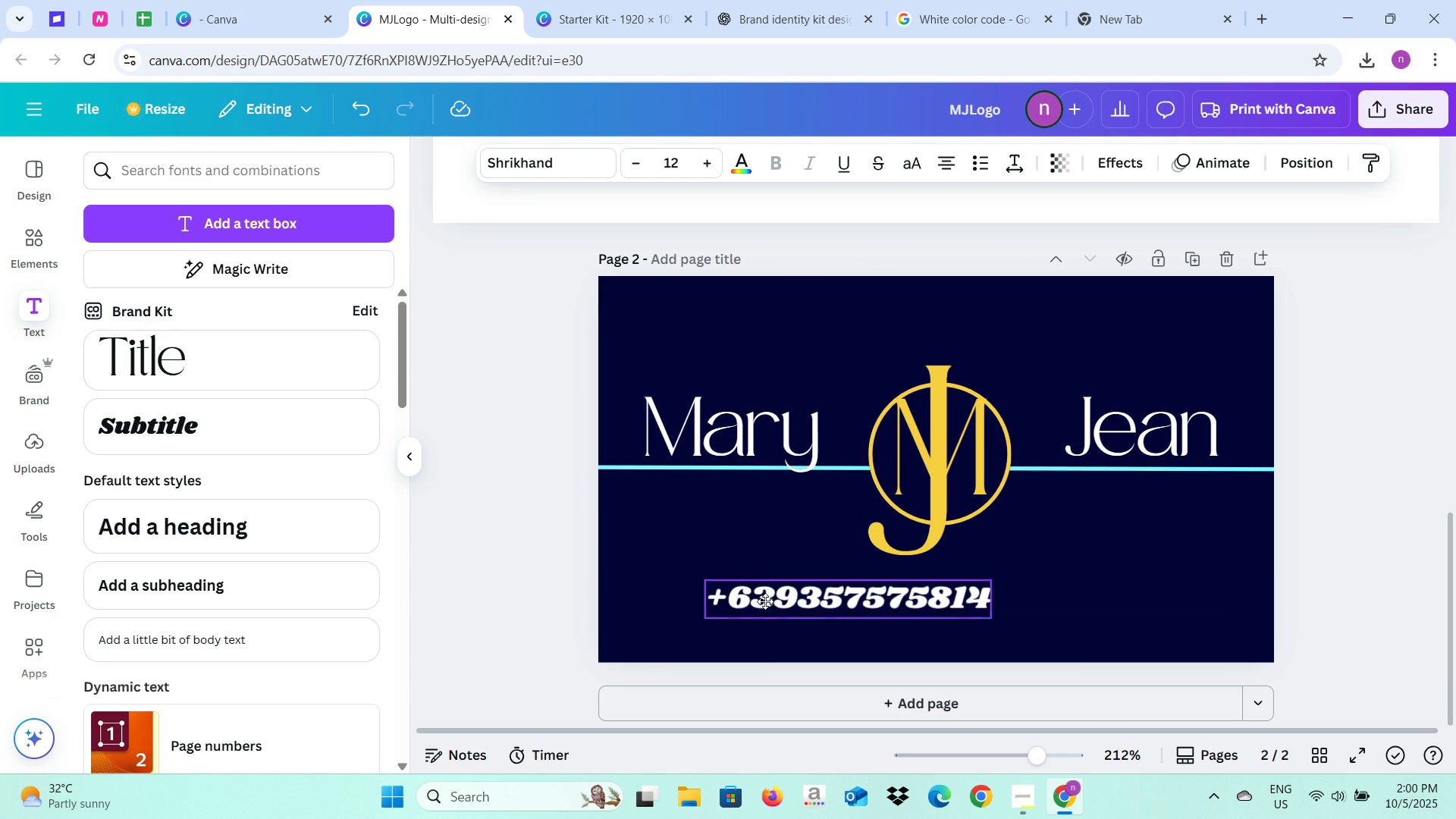 
double_click([633, 171])
 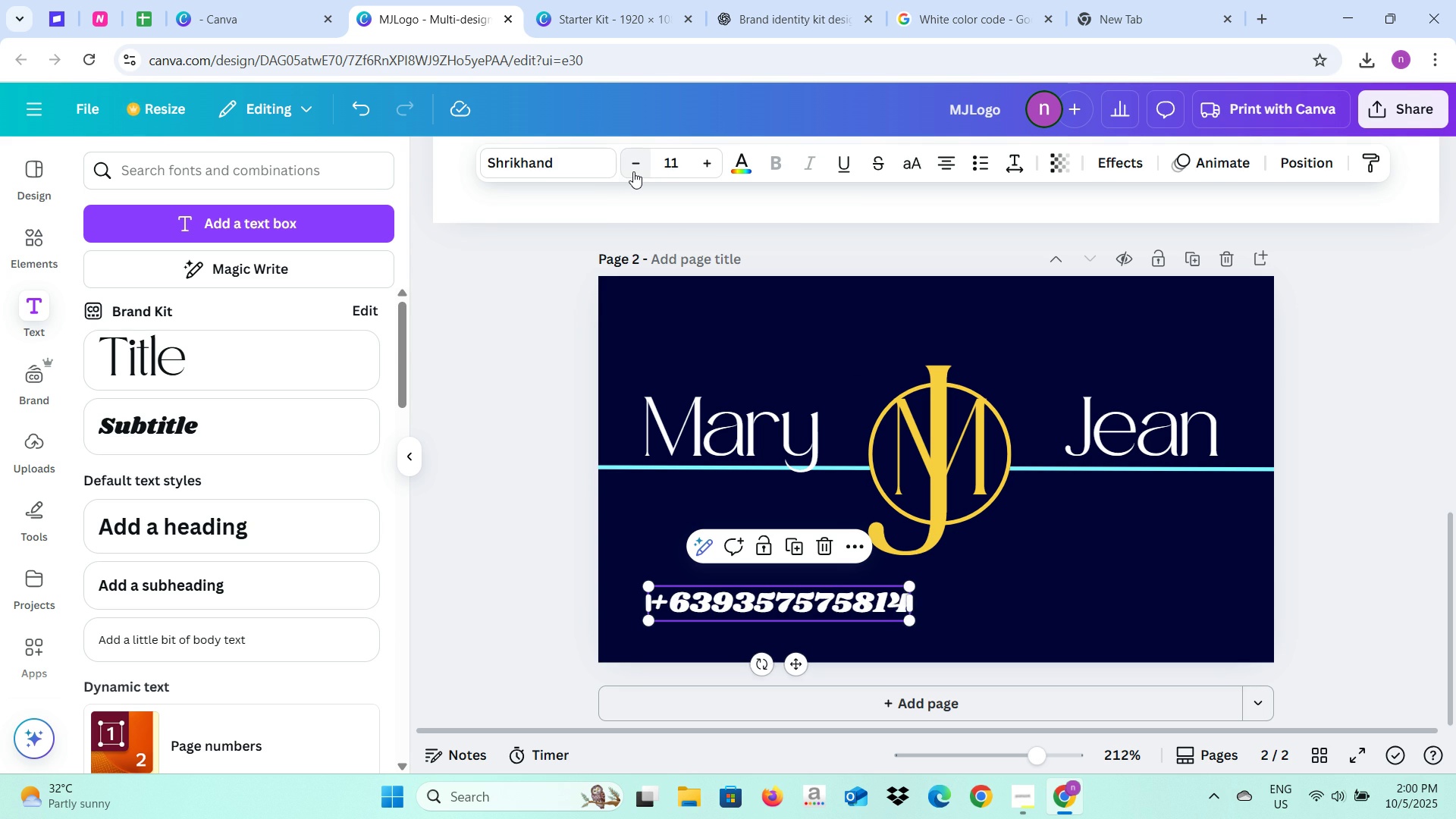 
triple_click([633, 171])
 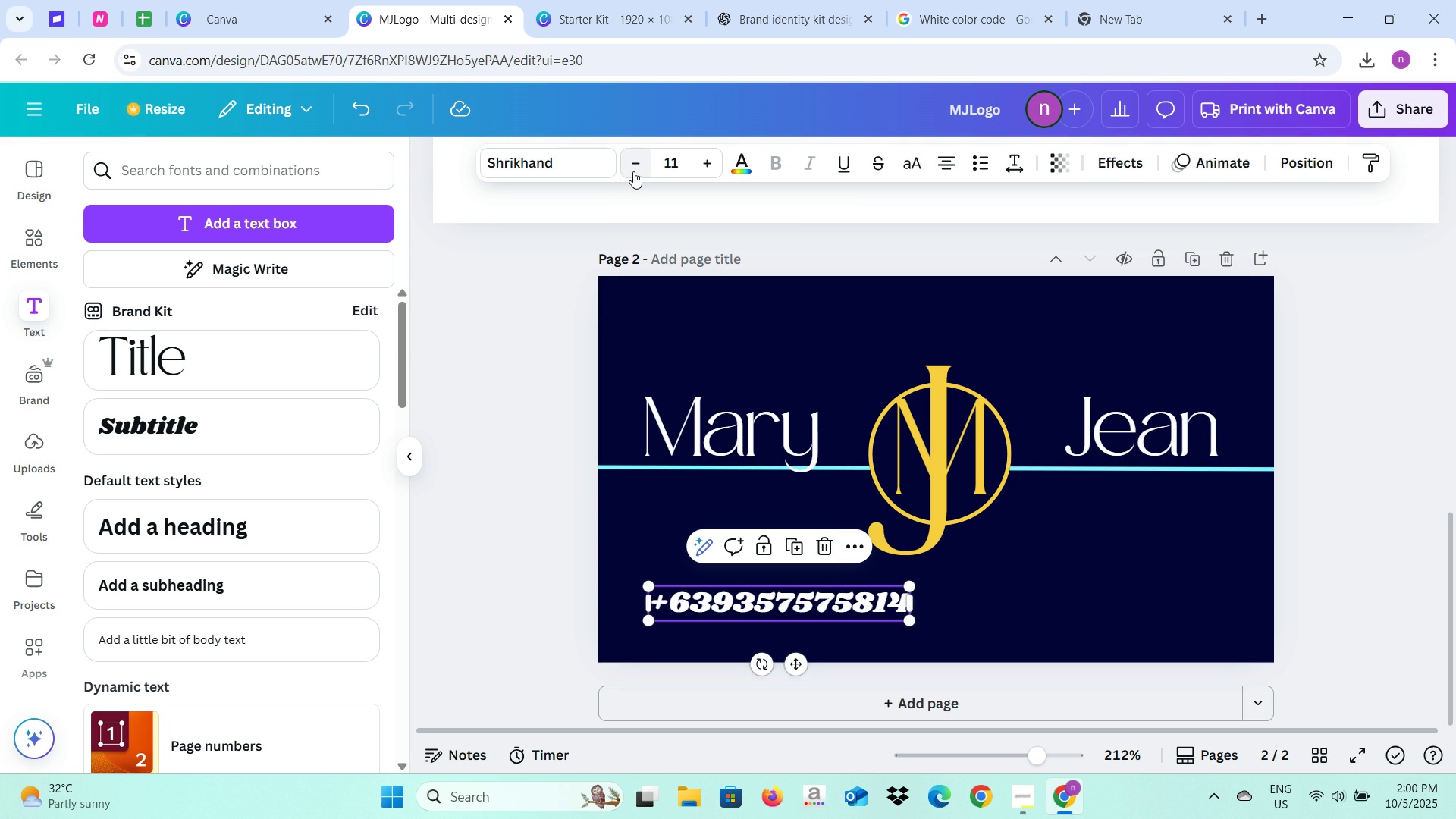 
triple_click([633, 171])
 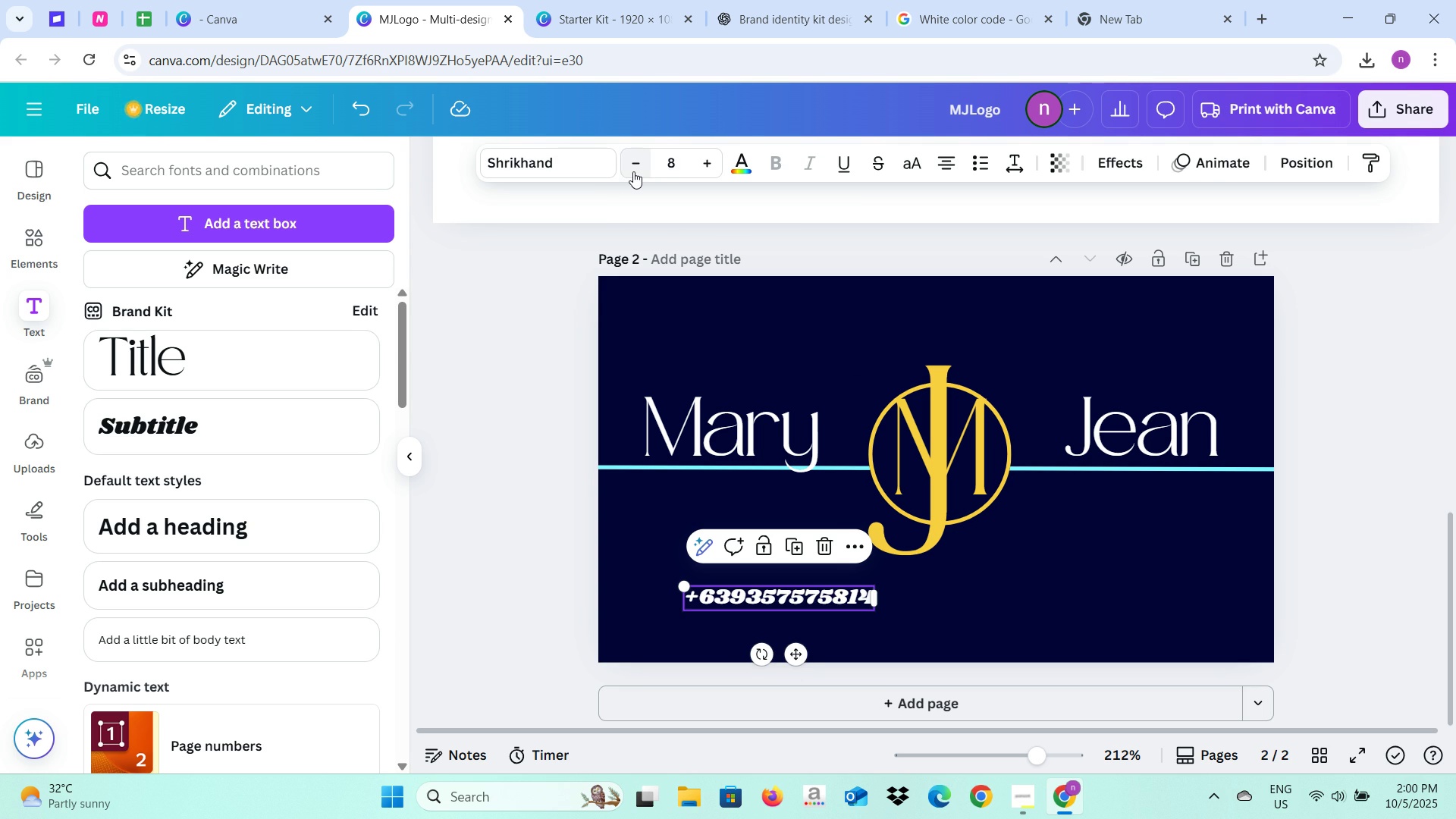 
triple_click([633, 171])
 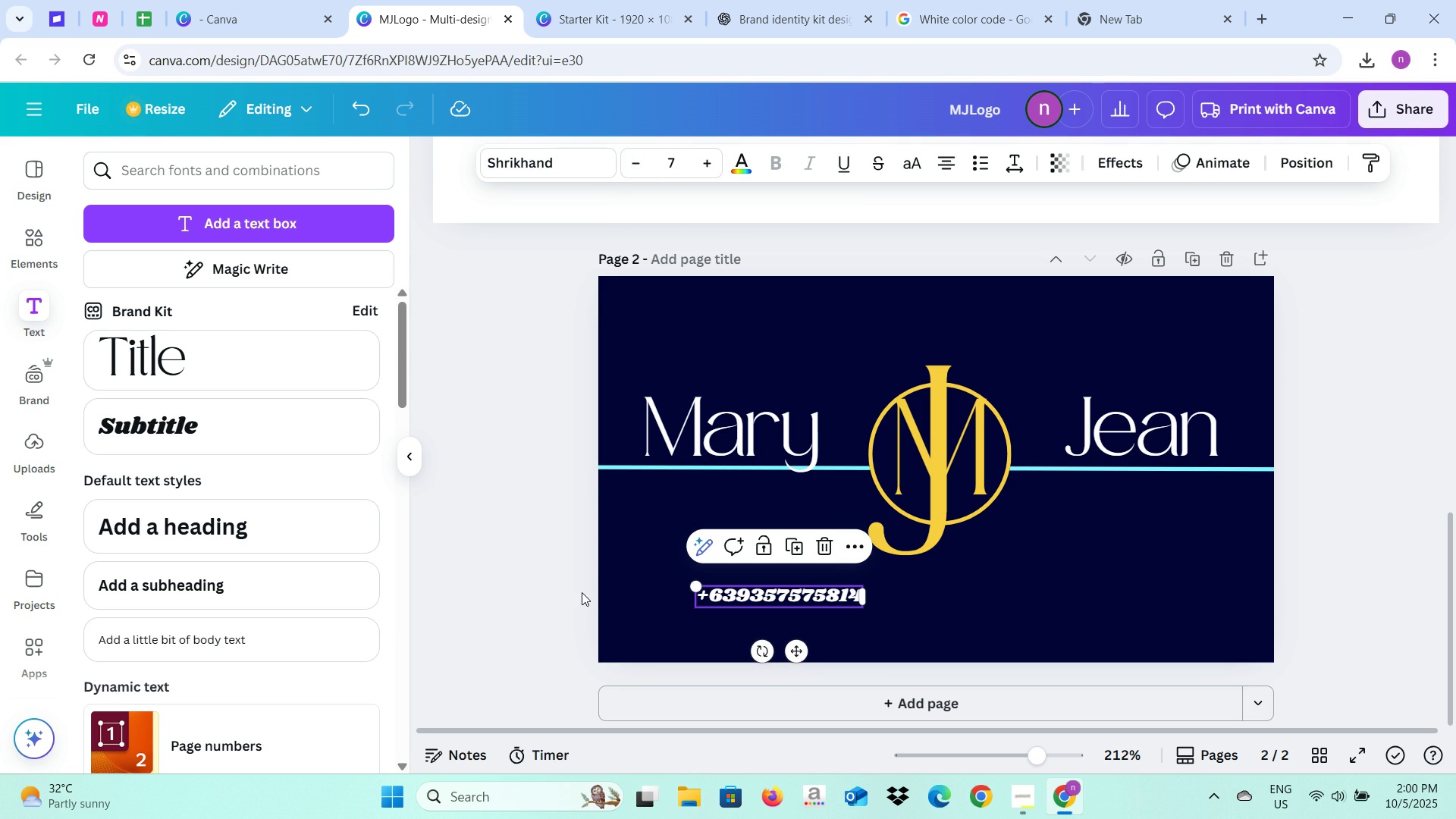 
left_click([582, 592])
 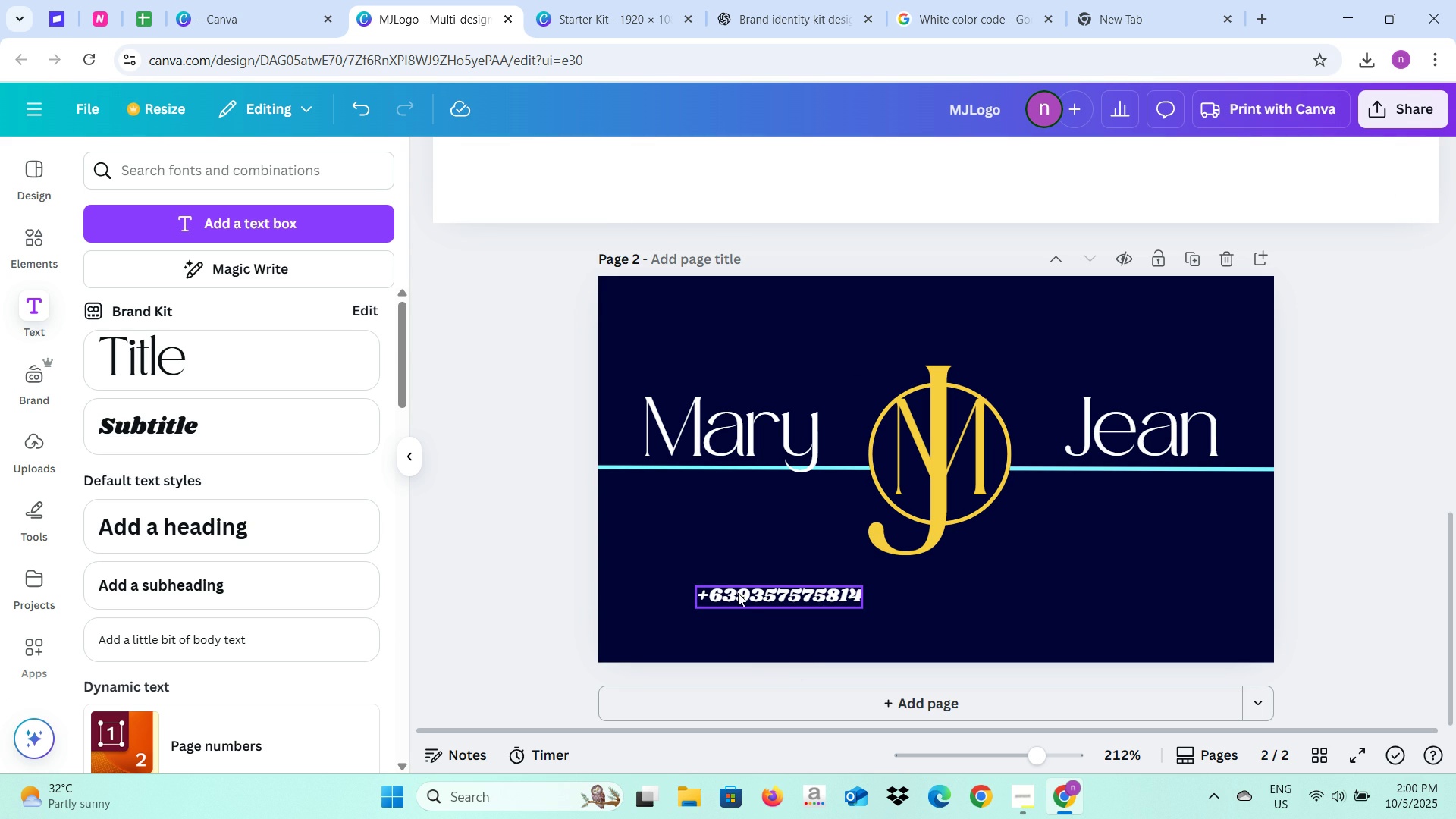 
left_click([738, 593])
 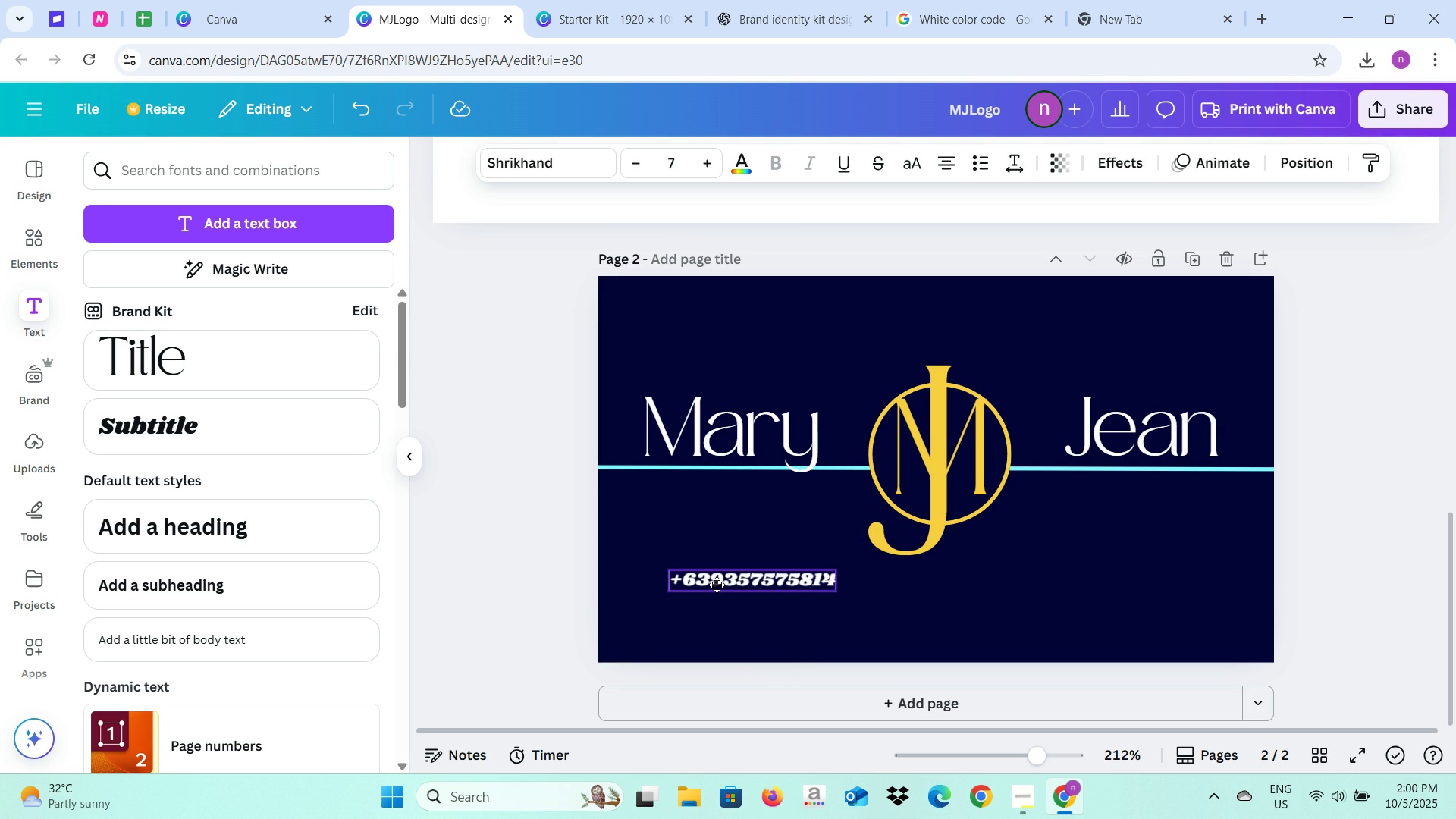 
wait(7.5)
 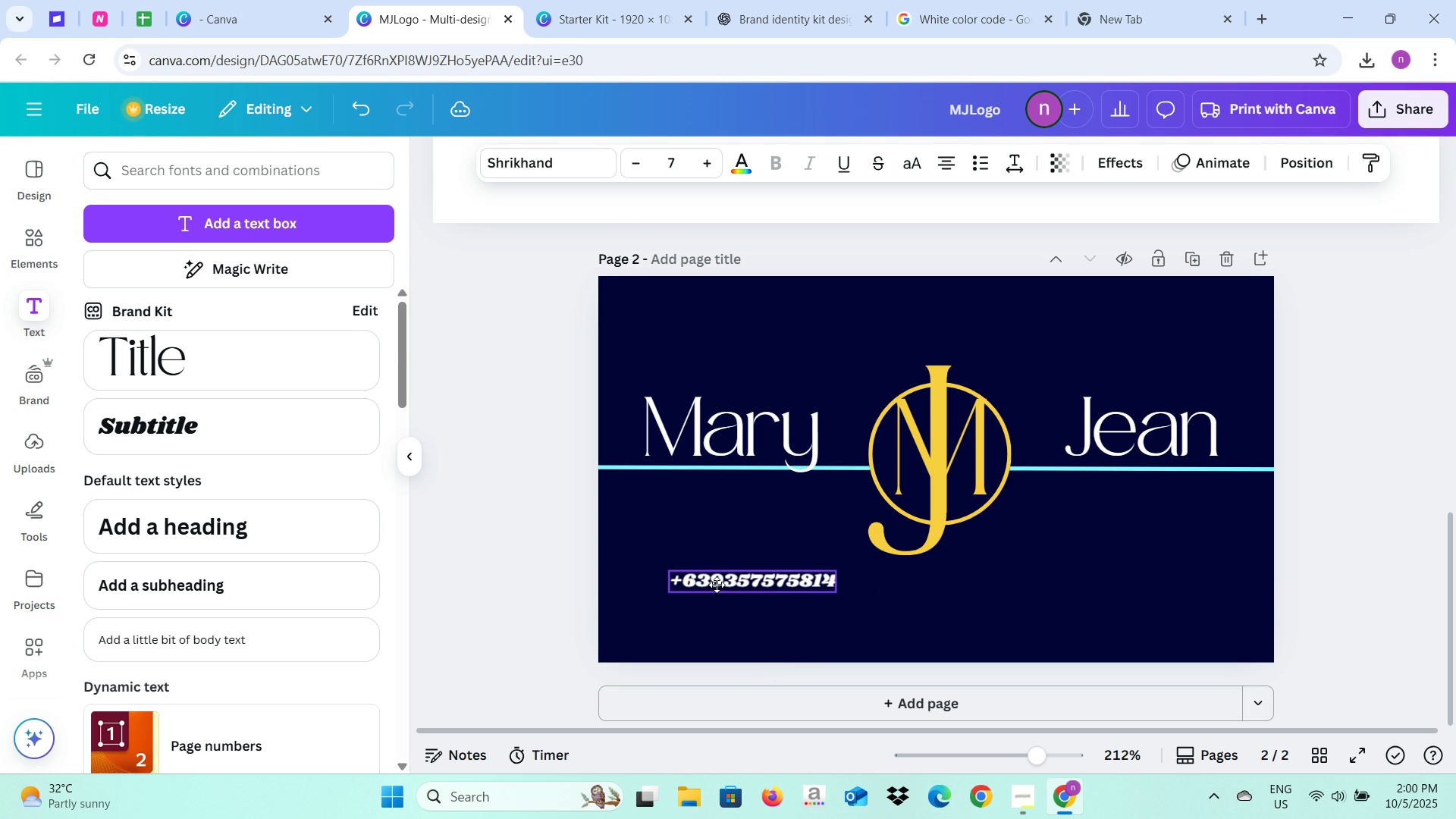 
left_click([567, 621])
 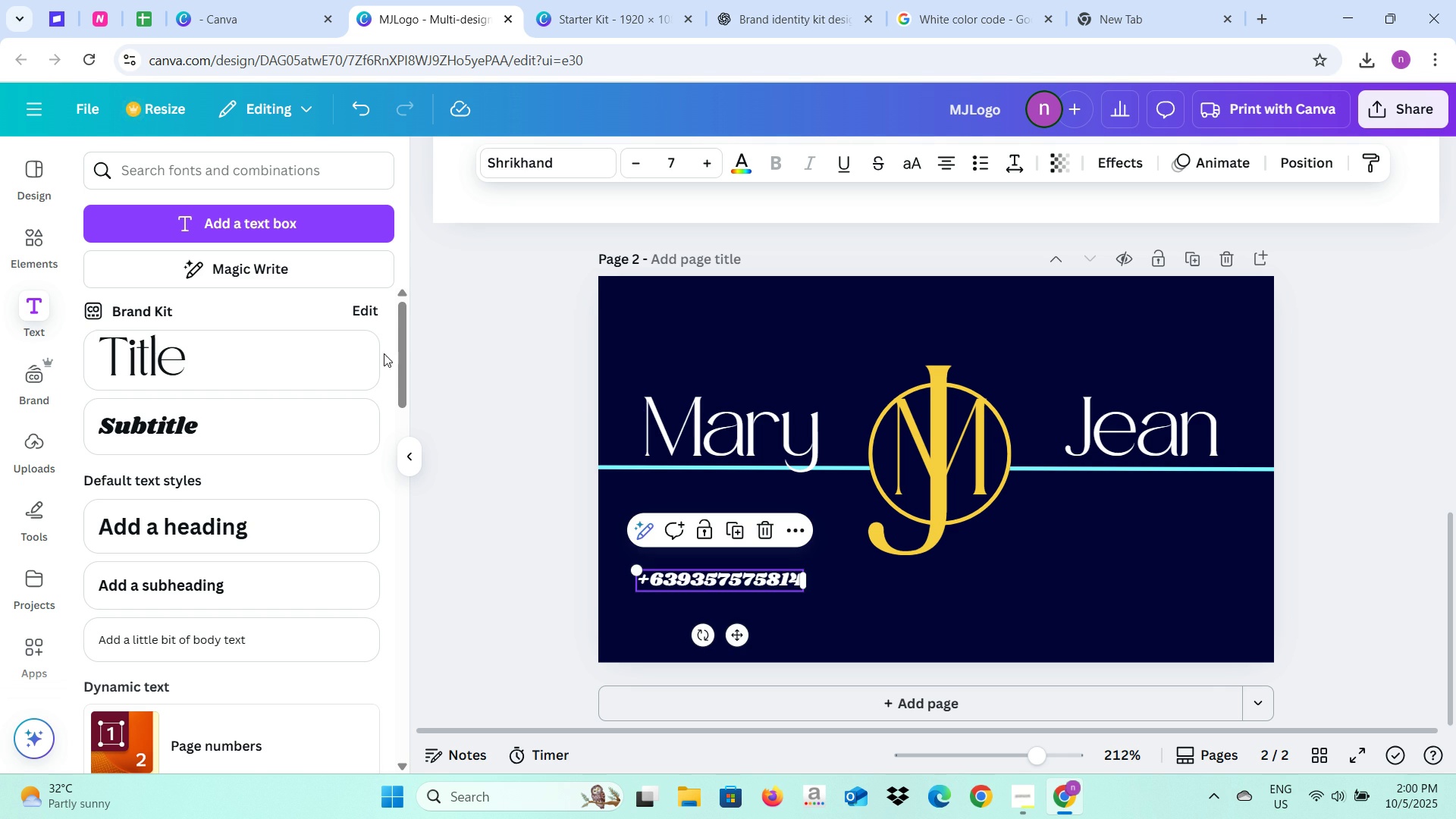 
wait(5.07)
 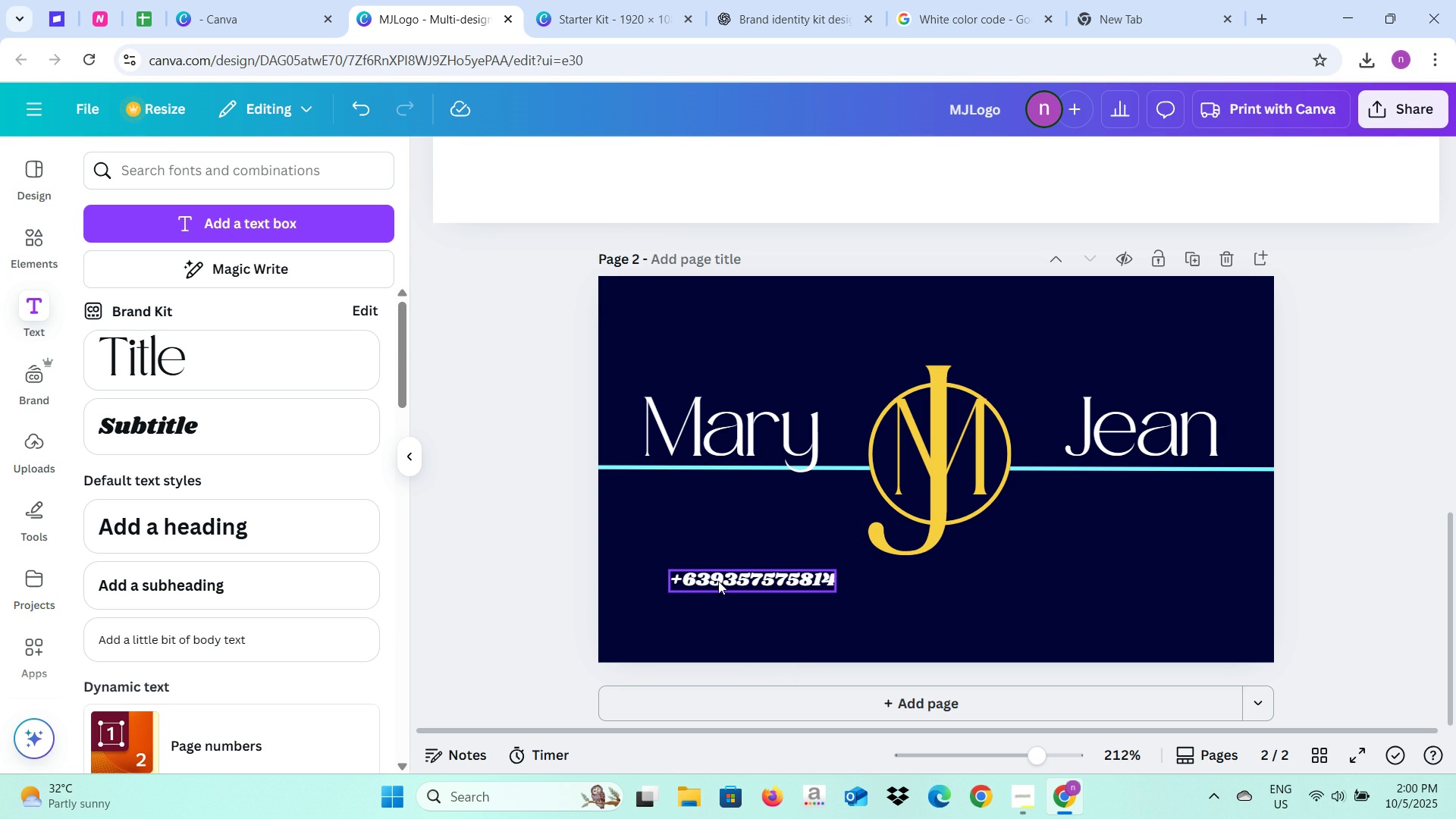 
left_click([221, 428])